 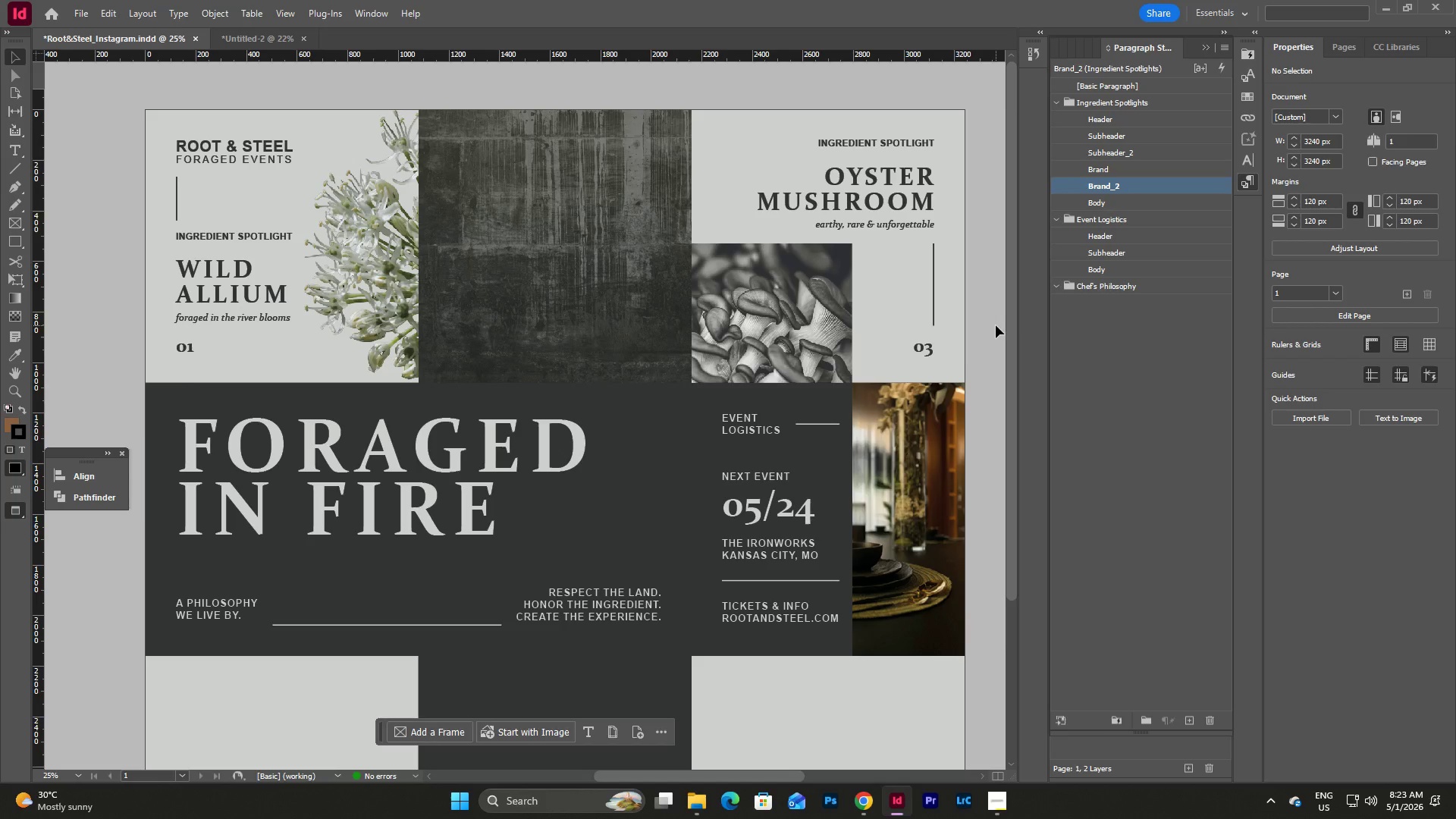 
scroll: coordinate [996, 325], scroll_direction: down, amount: 4.0
 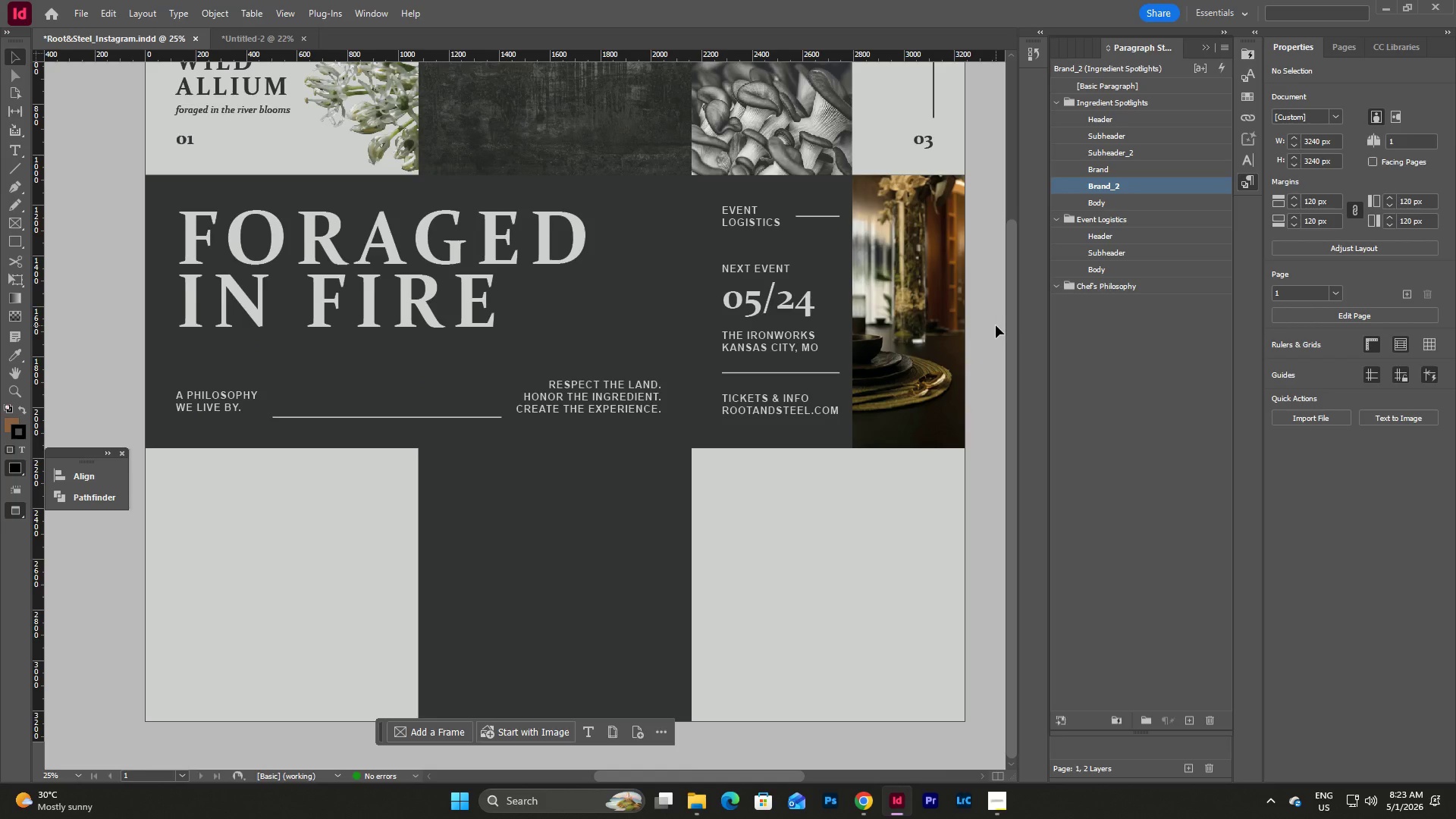 
scroll: coordinate [996, 325], scroll_direction: up, amount: 5.0
 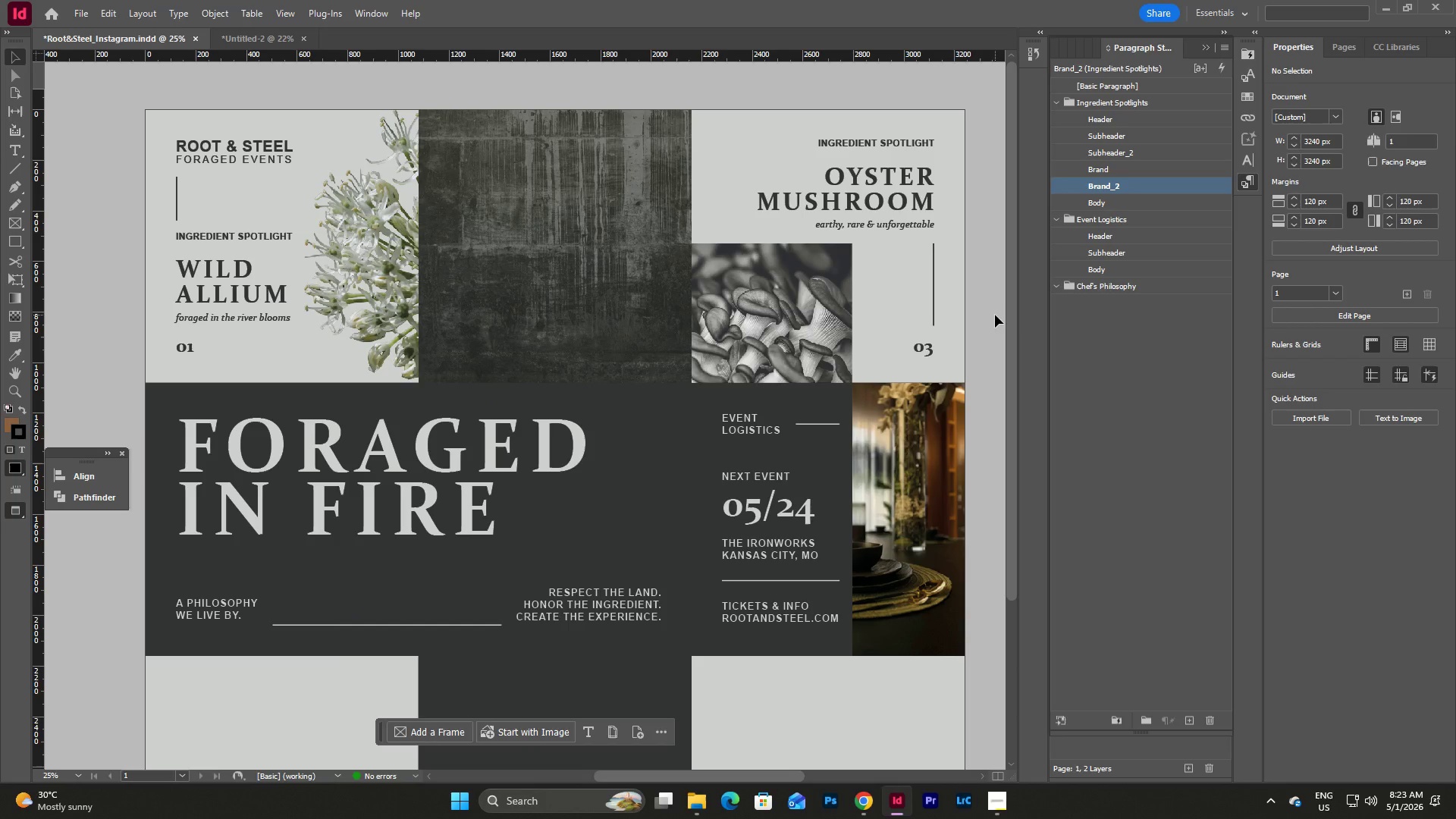 
wait(7.86)
 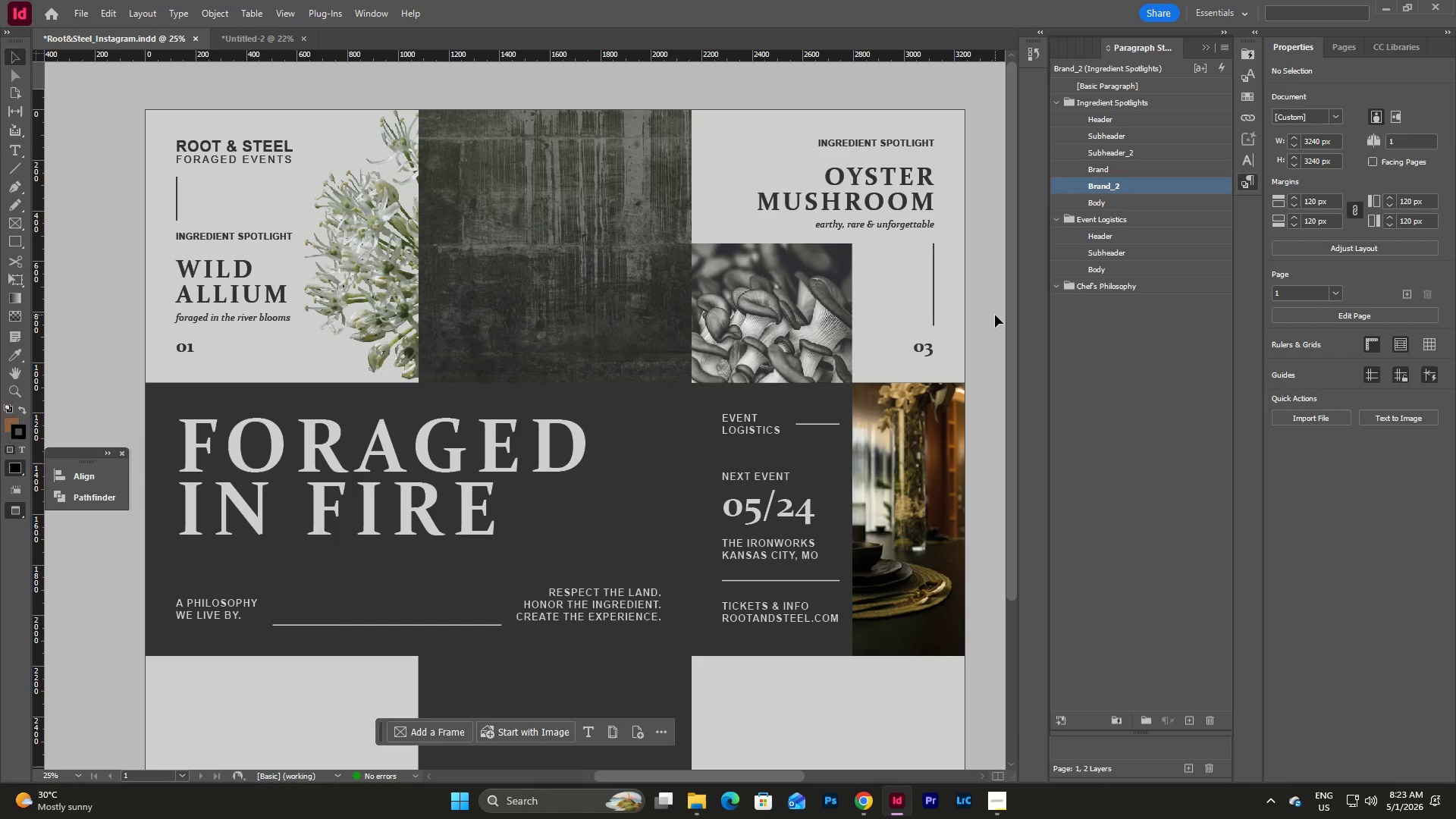 
scroll: coordinate [995, 315], scroll_direction: none, amount: 0.0
 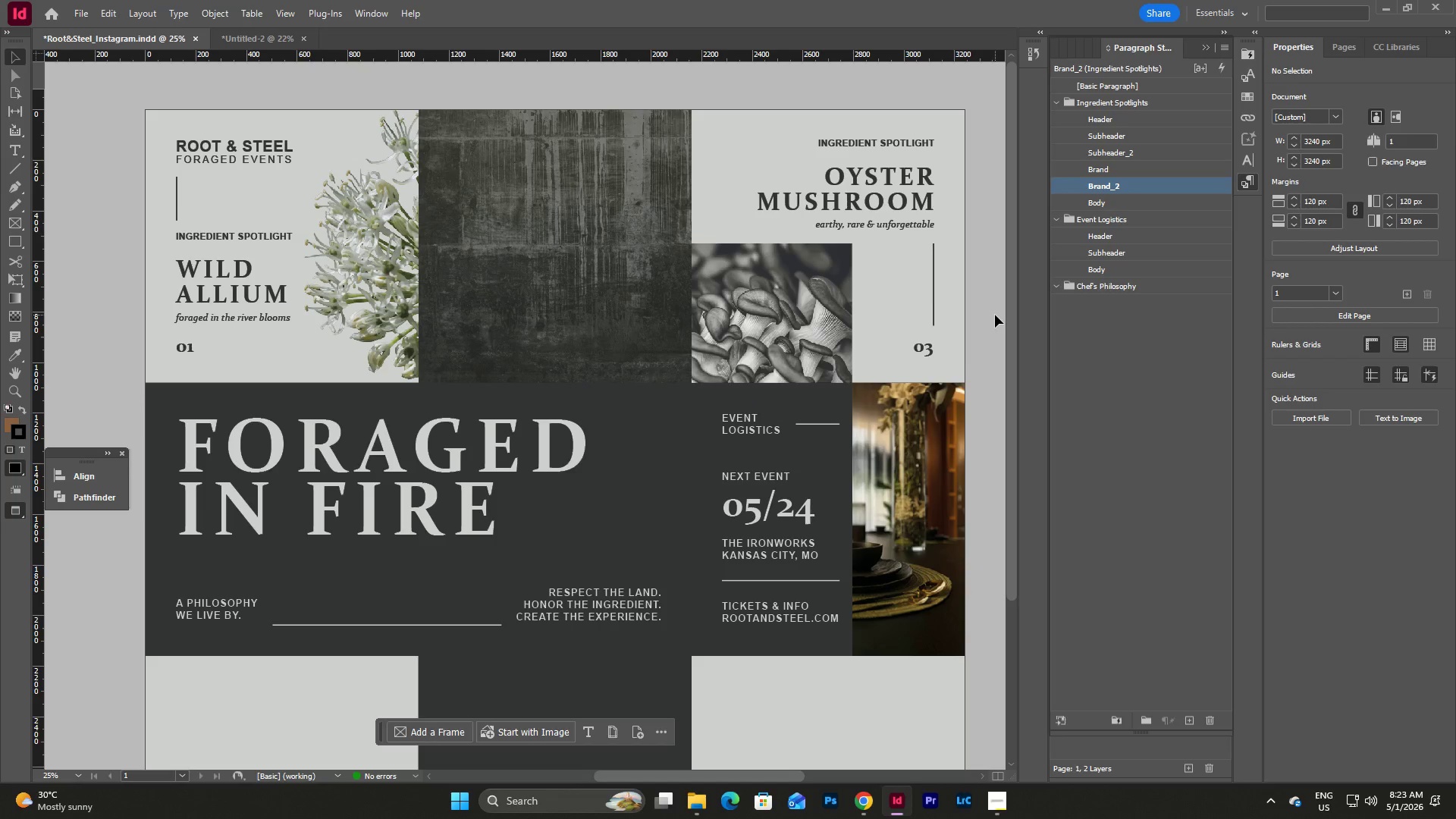 
scroll: coordinate [995, 315], scroll_direction: down, amount: 4.0
 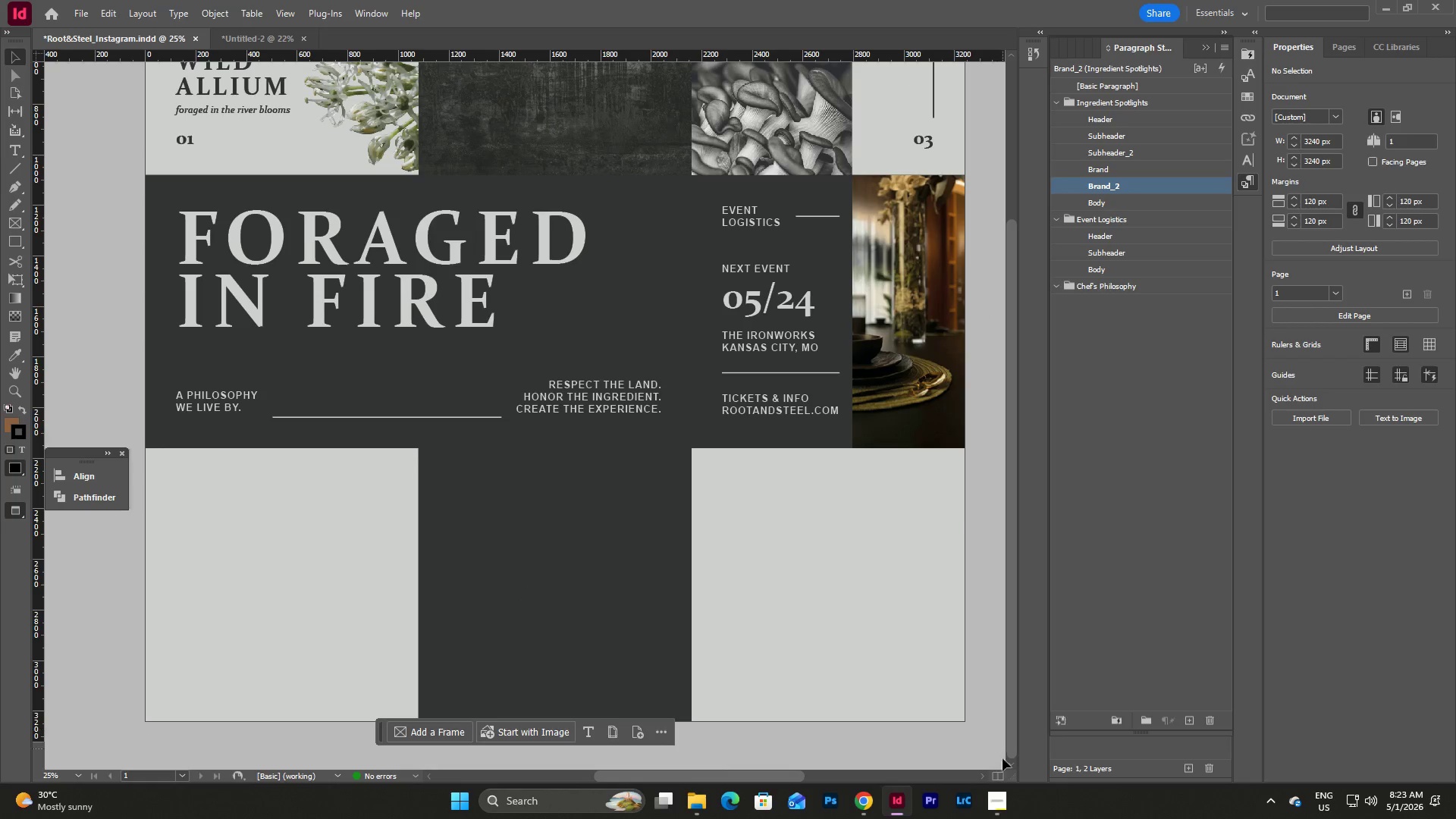 
left_click([996, 804])